 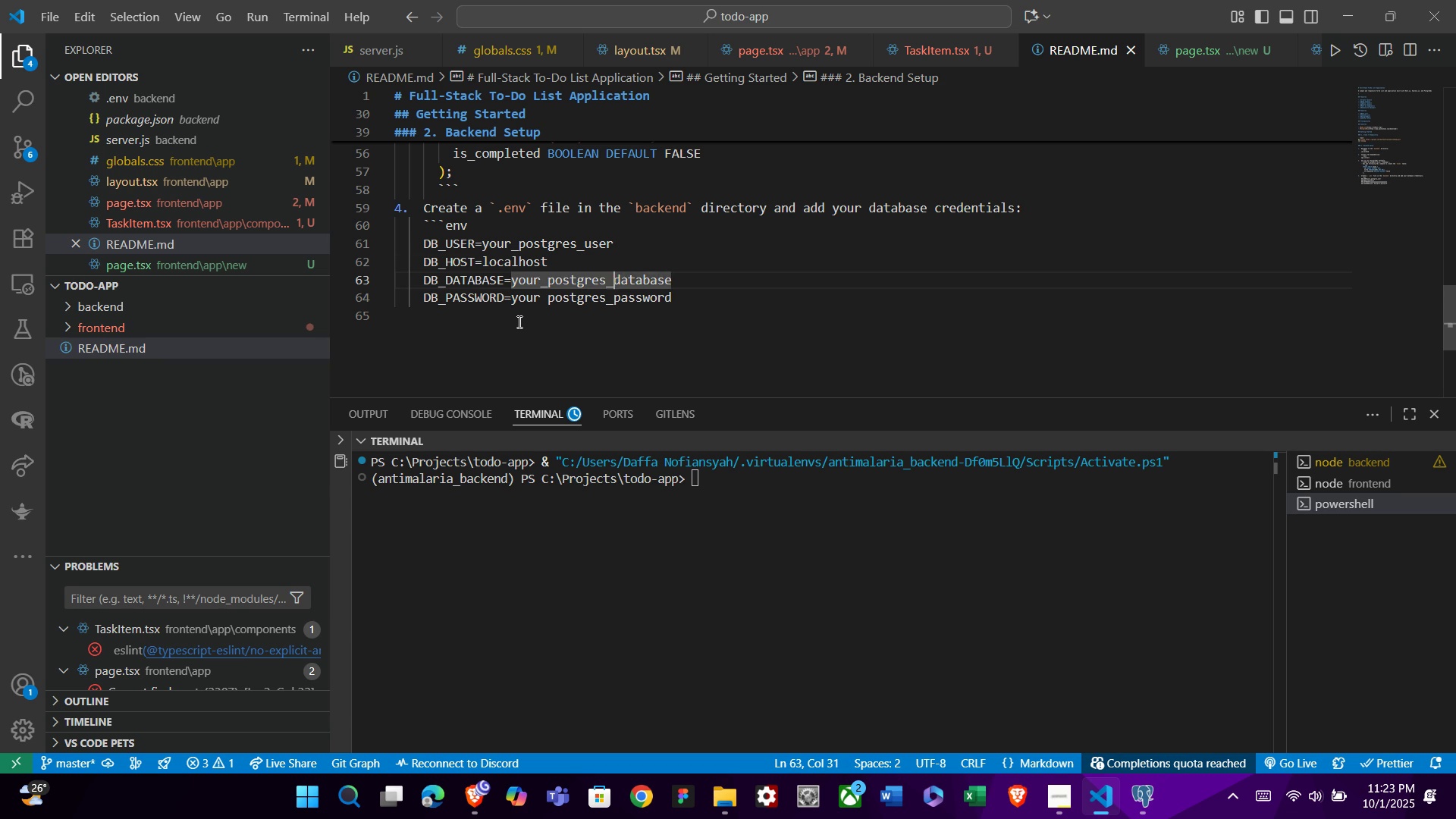 
key(ArrowDown)
 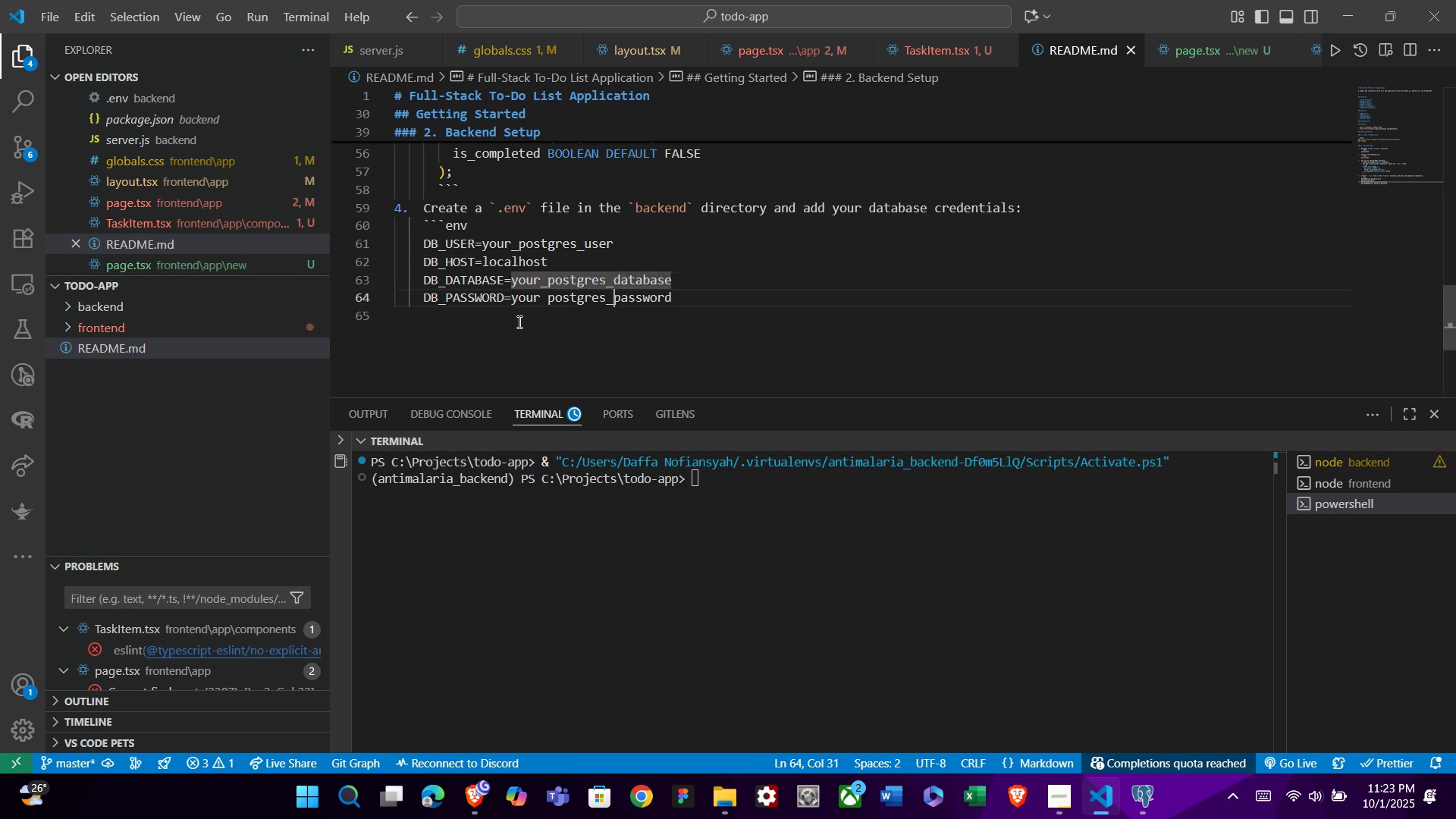 
key(ArrowDown)
 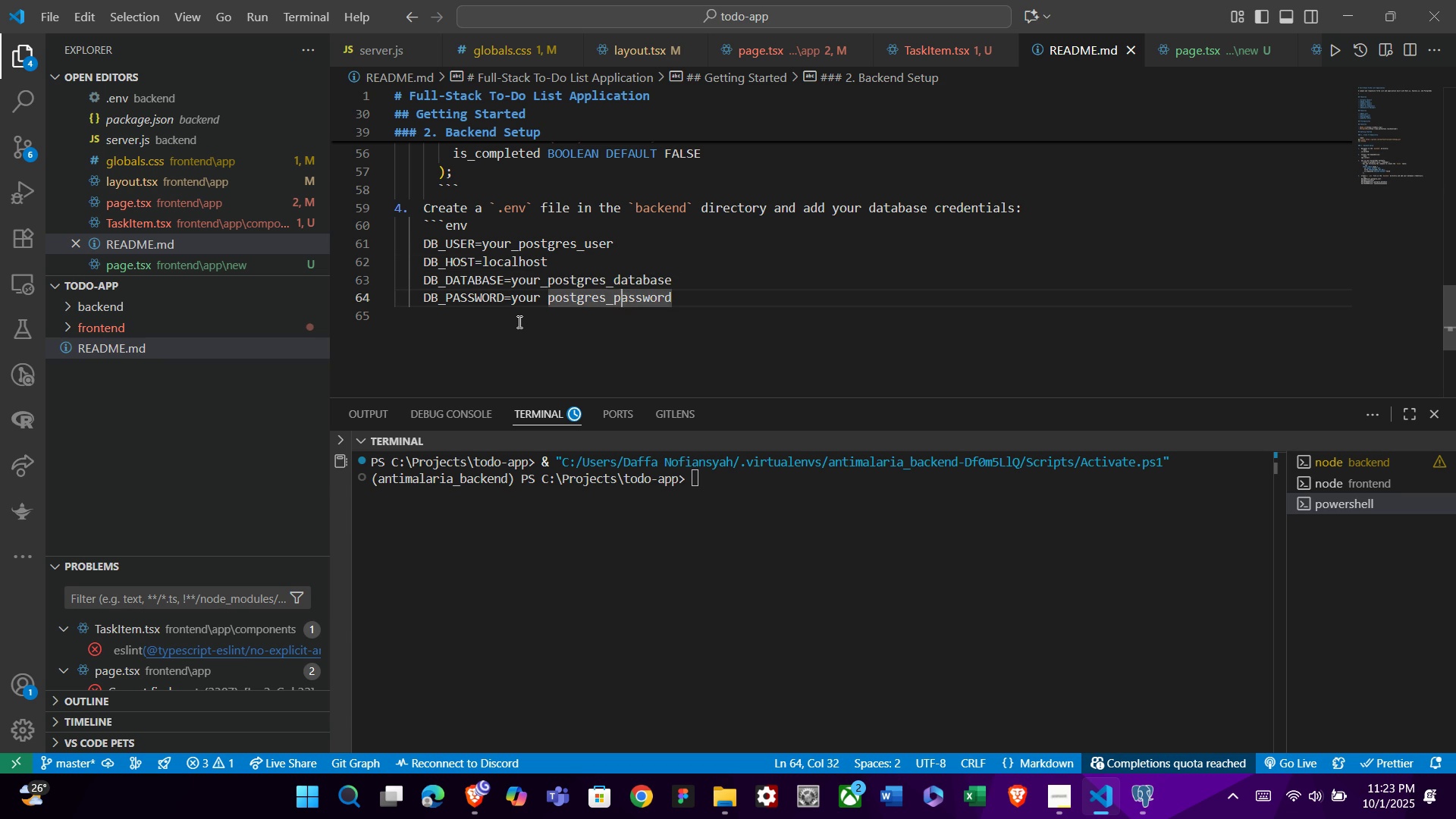 
key(ArrowRight)
 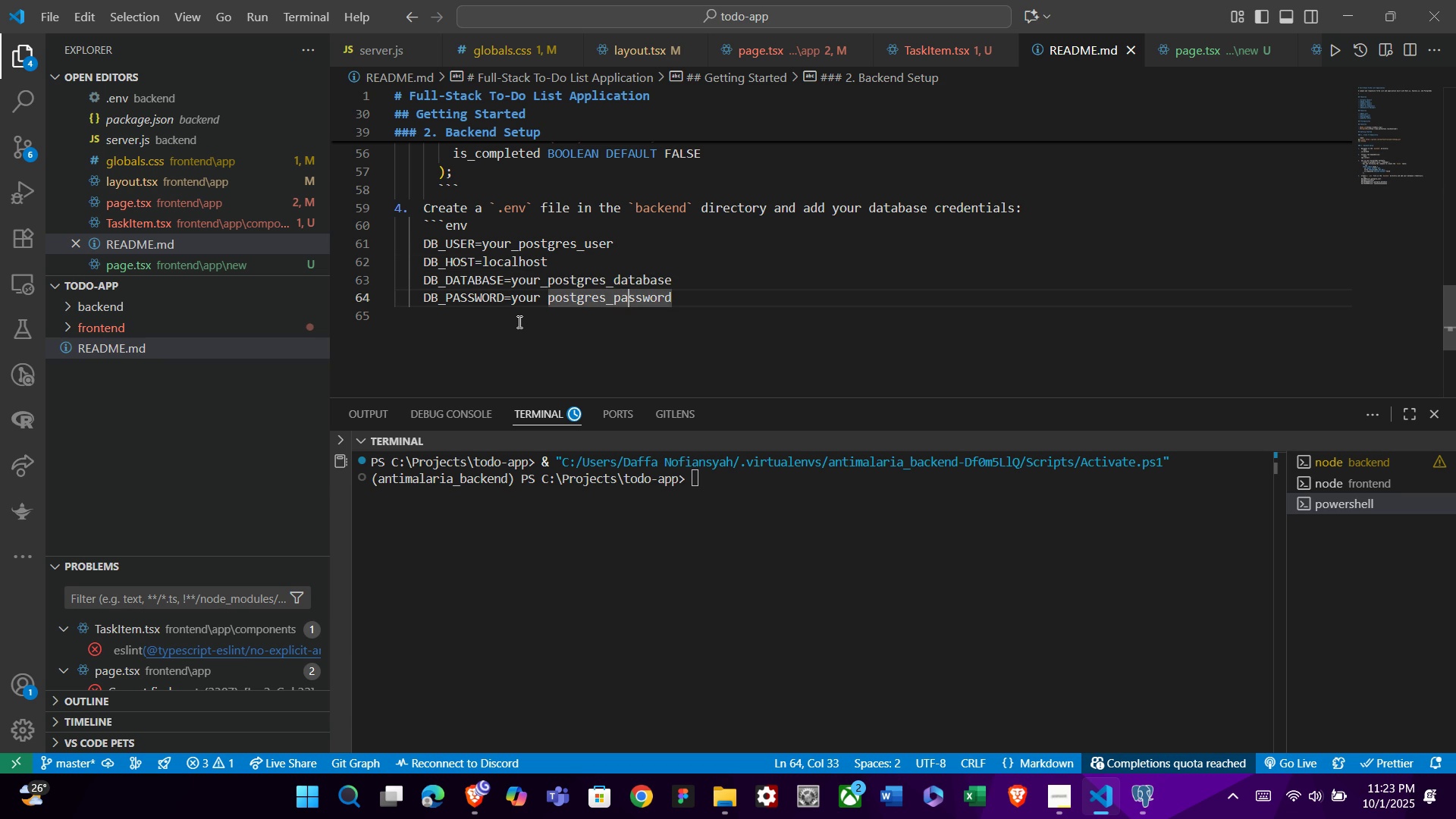 
key(ArrowRight)
 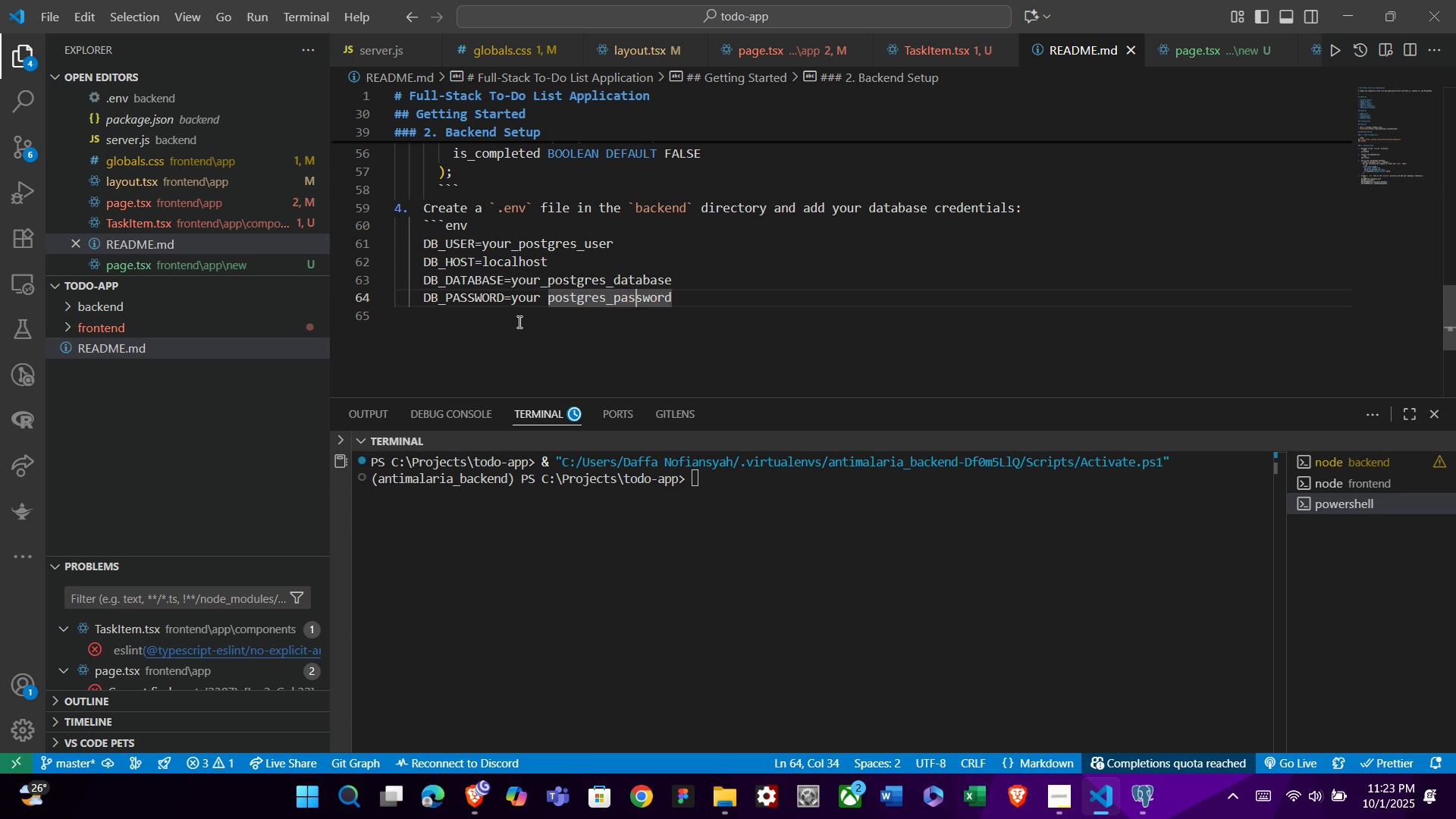 
key(ArrowRight)
 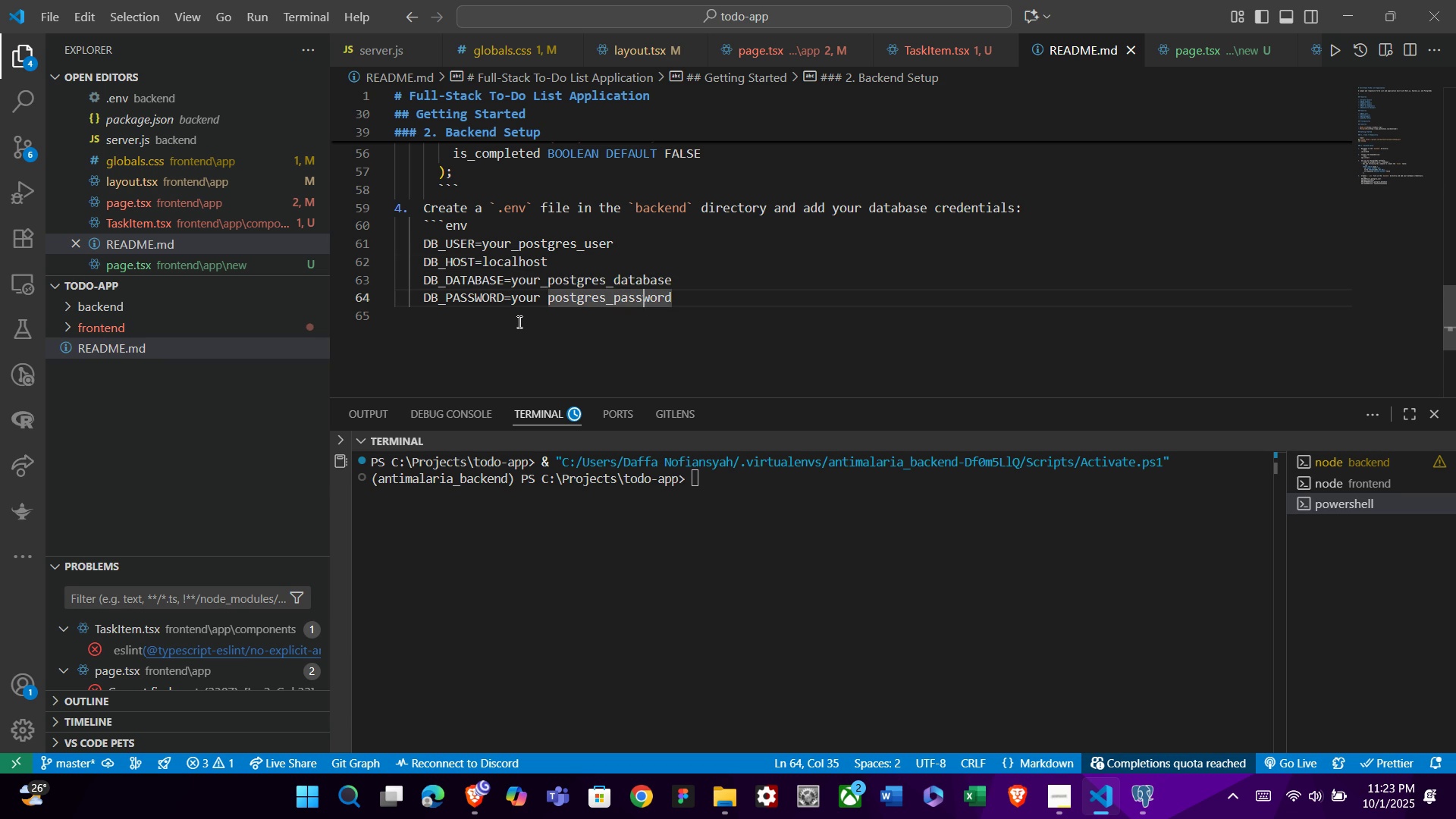 
key(ArrowRight)
 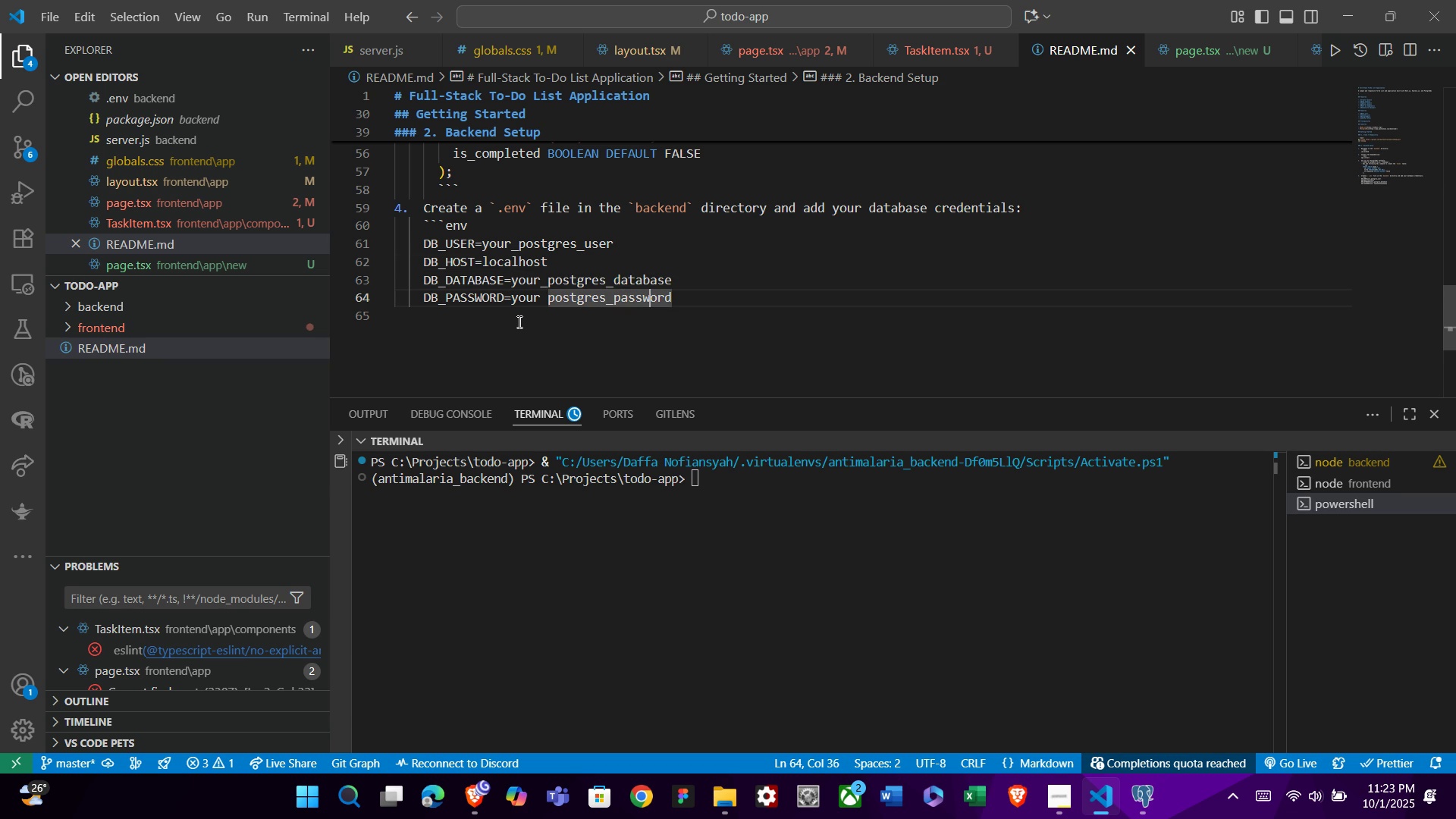 
key(ArrowRight)
 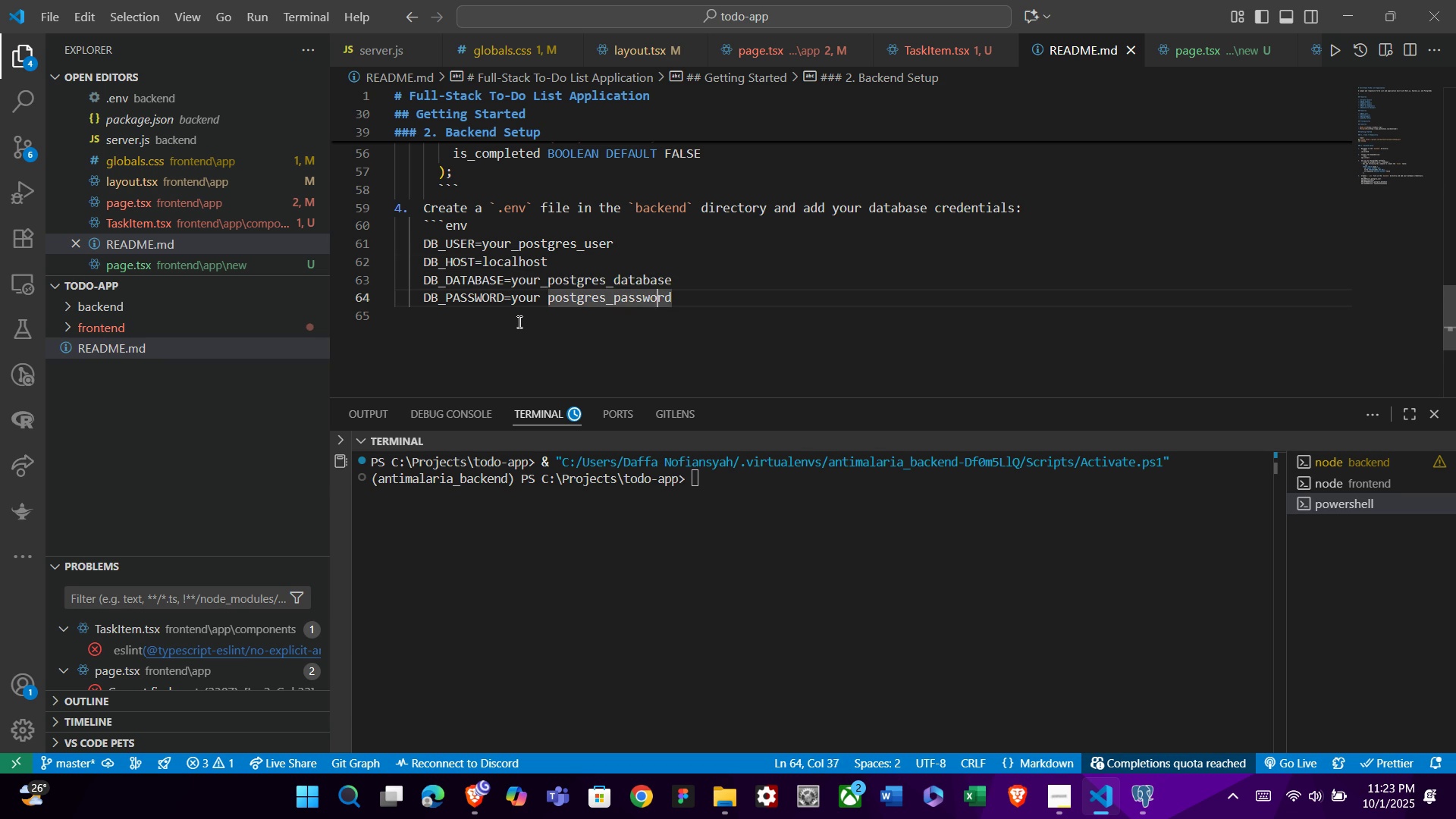 
key(ArrowRight)
 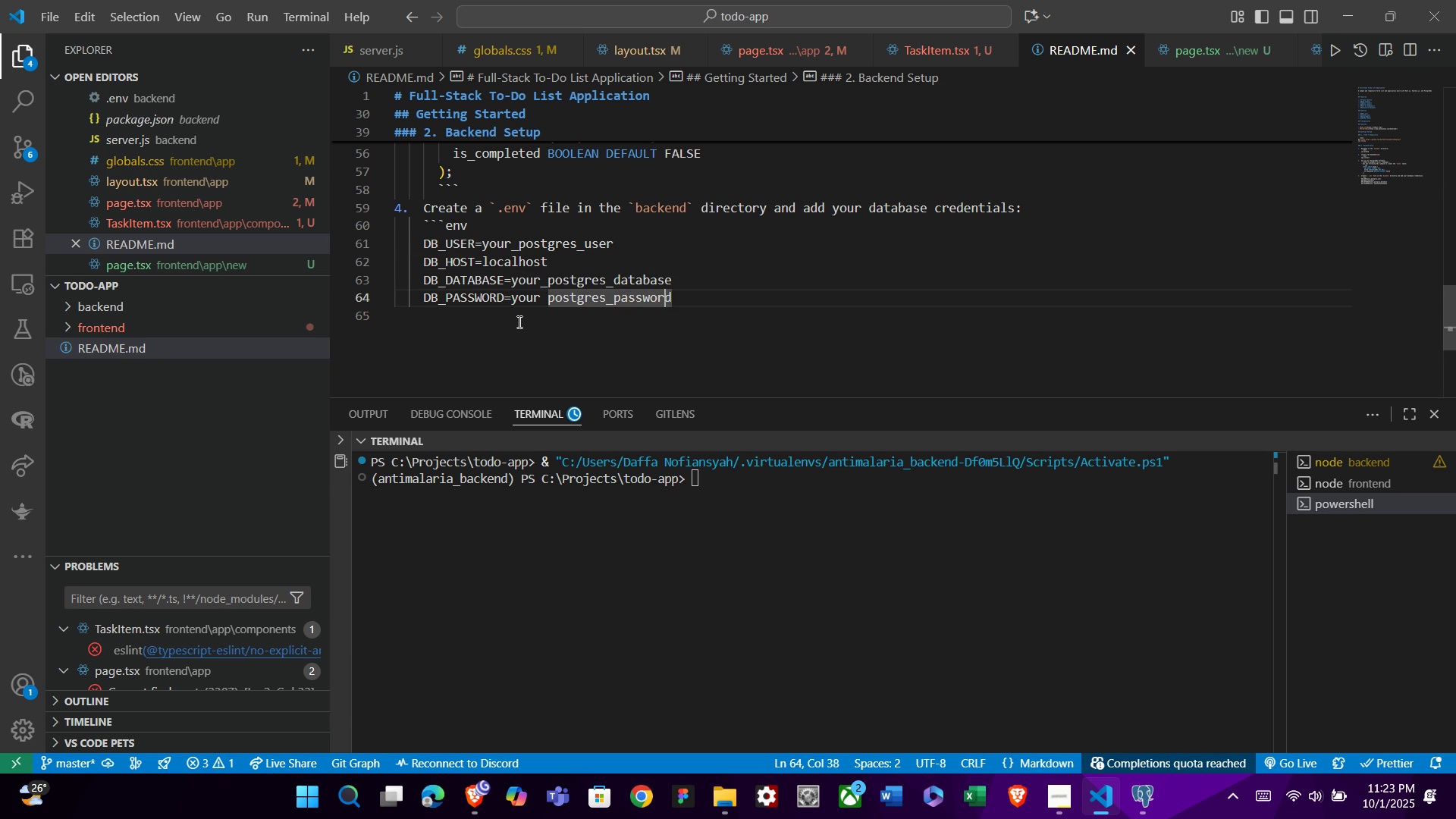 
key(ArrowRight)
 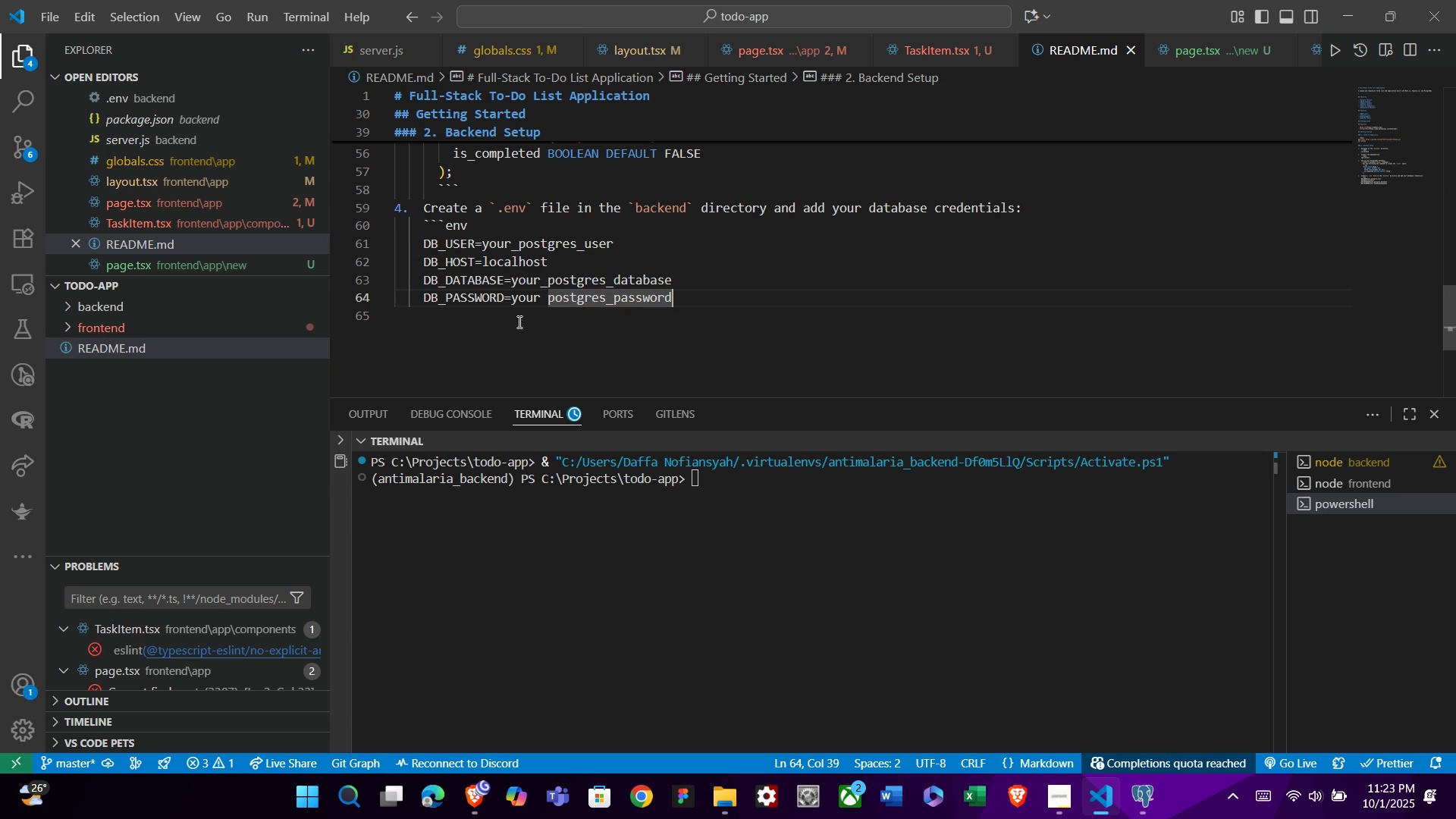 
key(ArrowRight)
 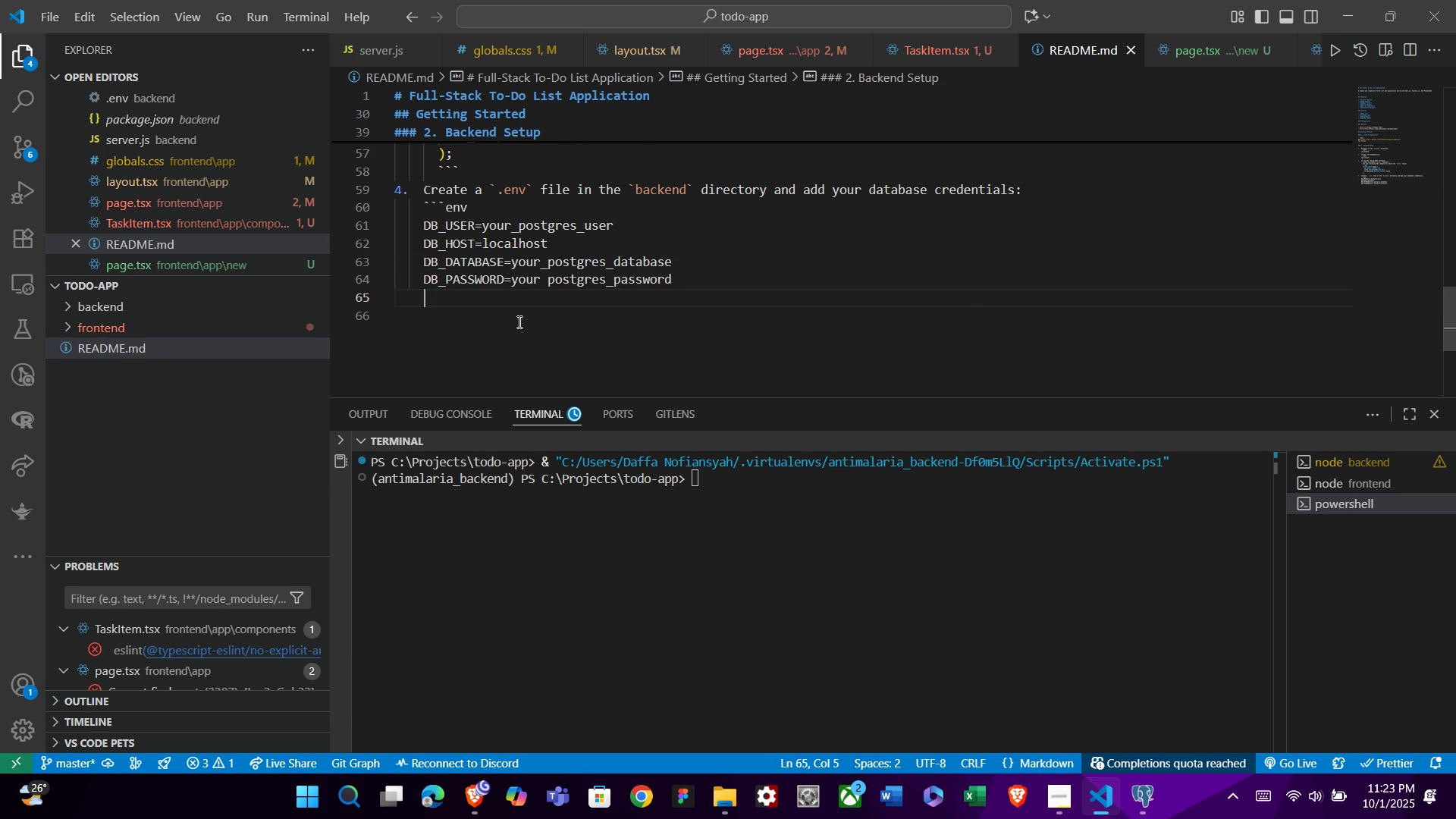 
key(Enter)
 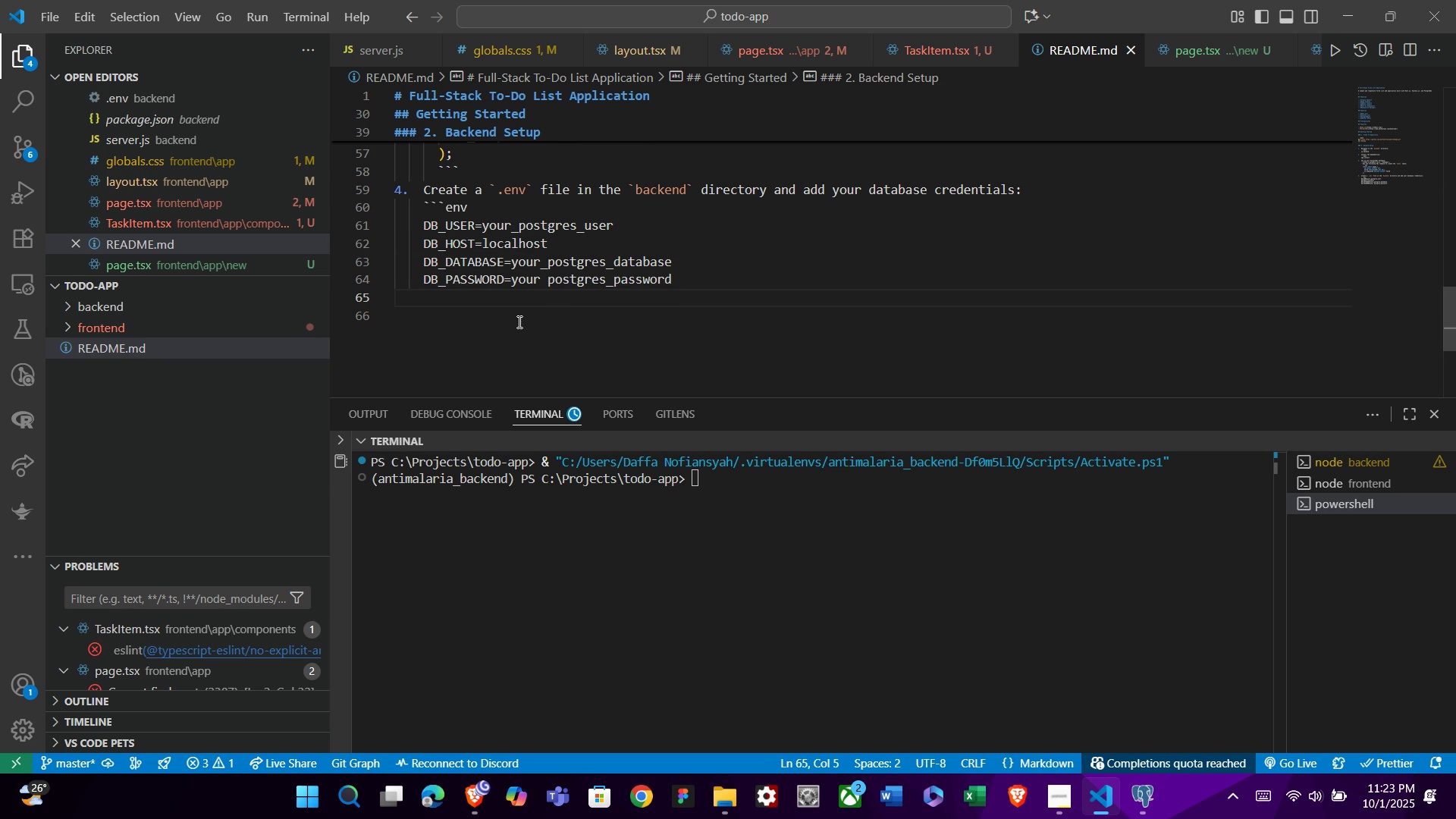 
type(DB_PORT=5430)
key(Backspace)
type(2)